 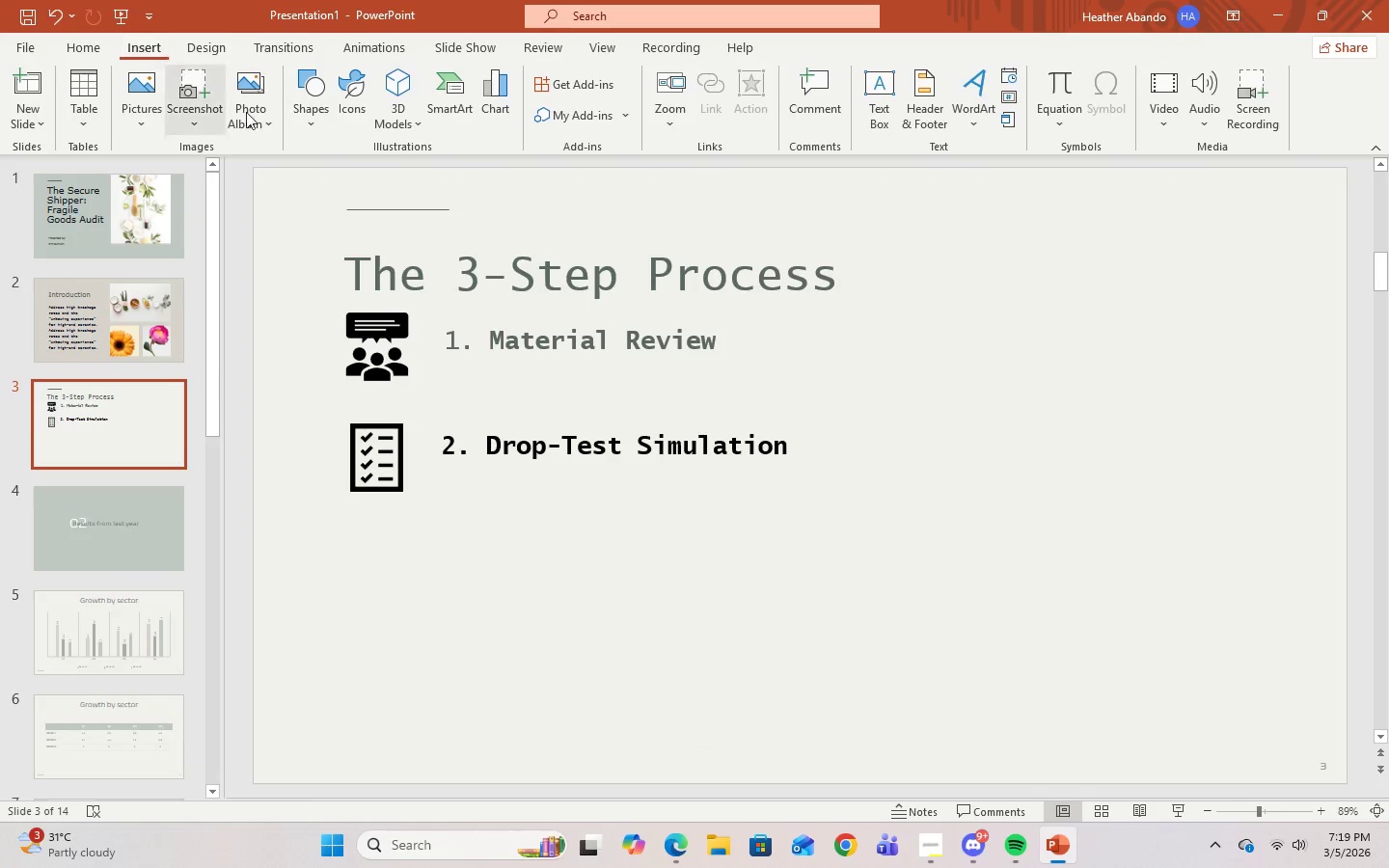 
left_click([345, 122])
 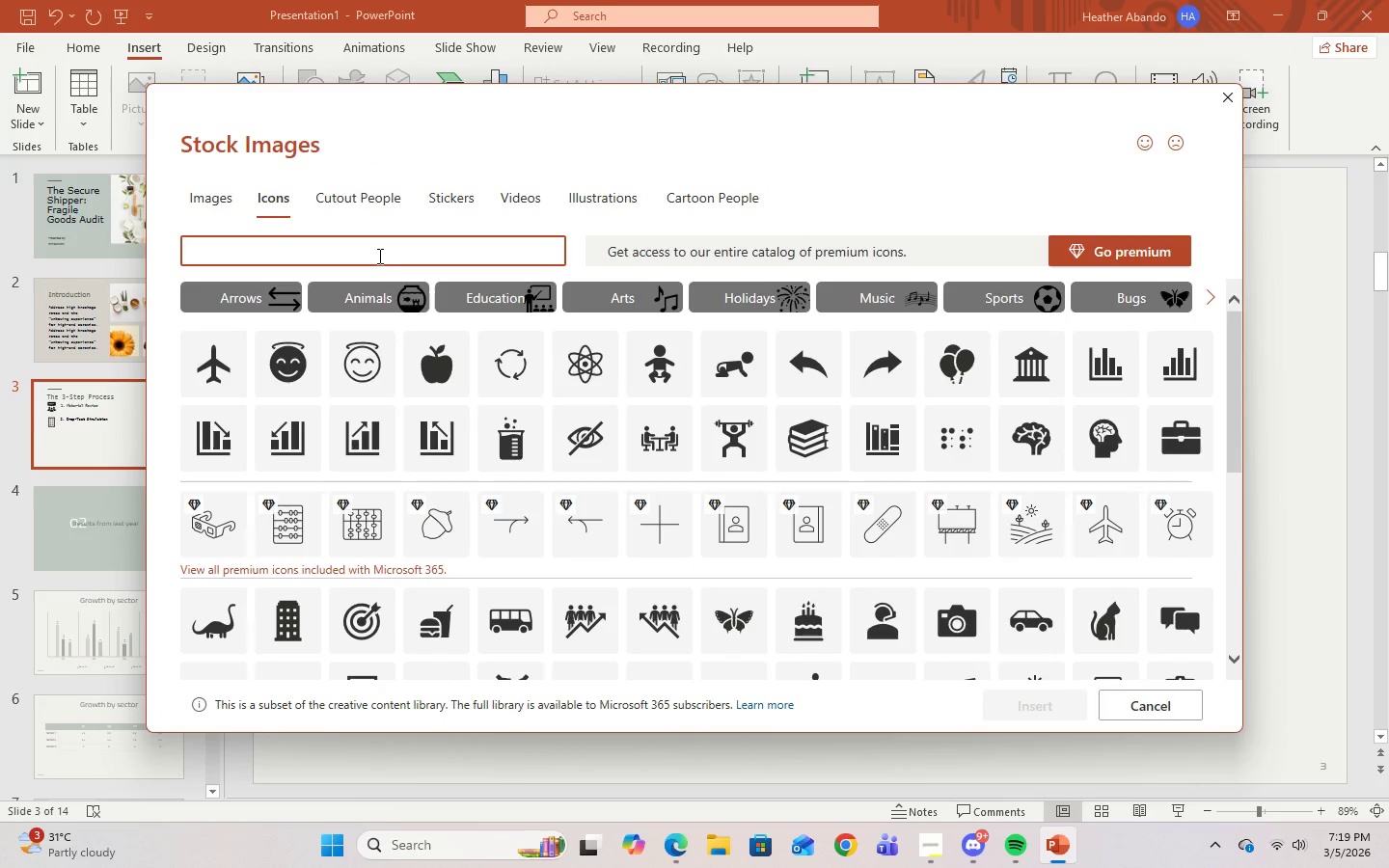 
type(repr)
key(Backspace)
type(ort)
 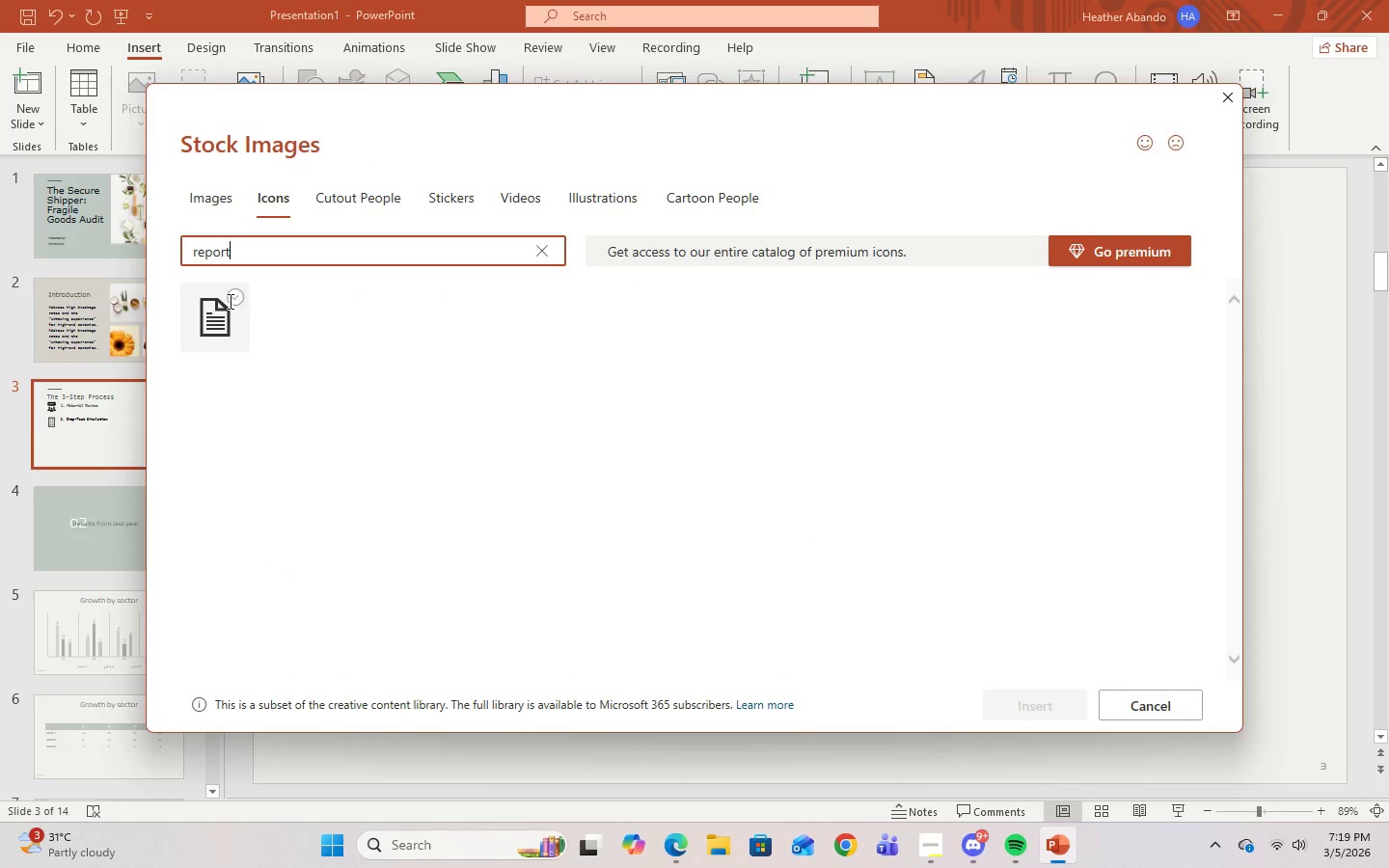 
left_click([216, 325])
 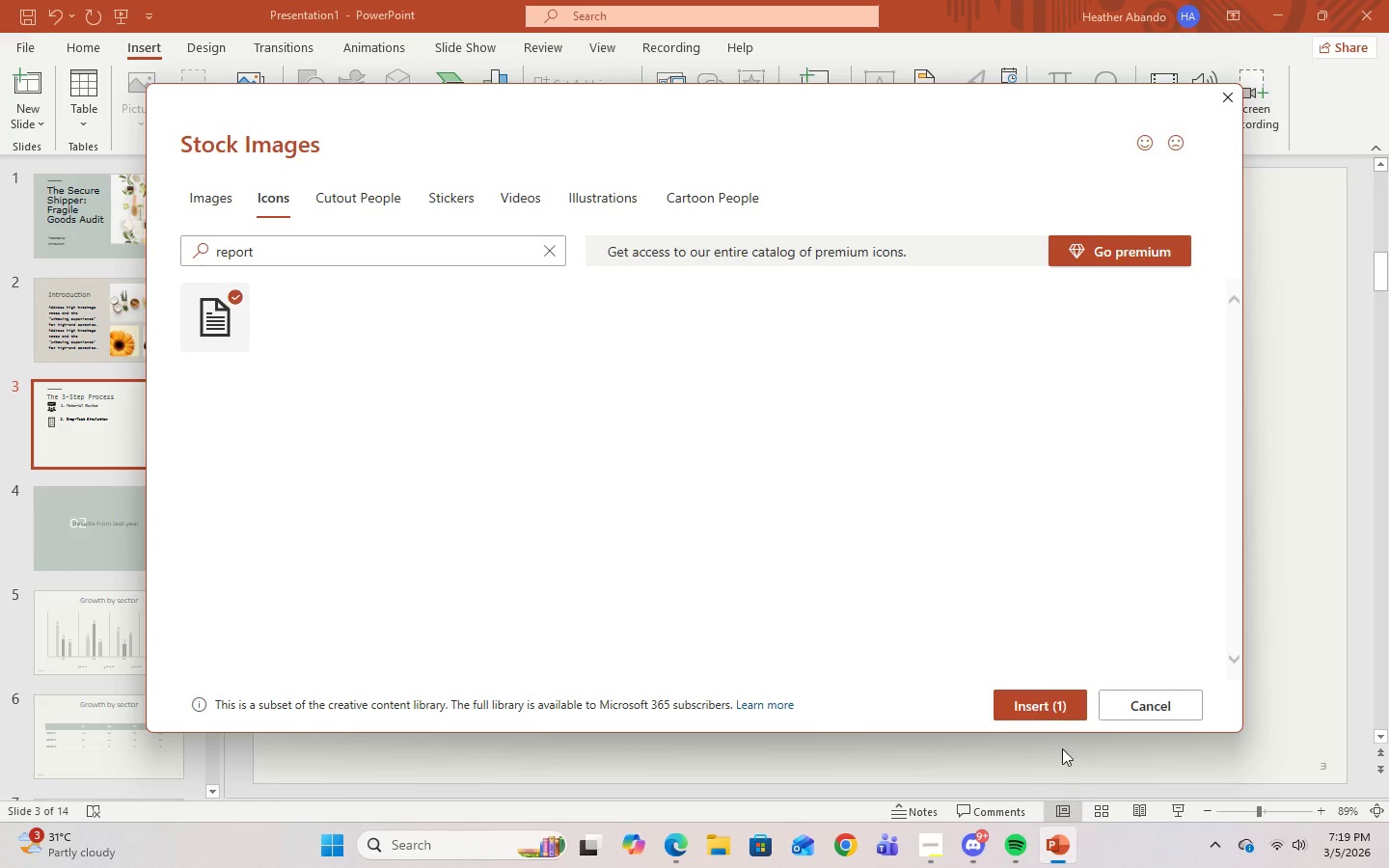 
left_click([1043, 708])
 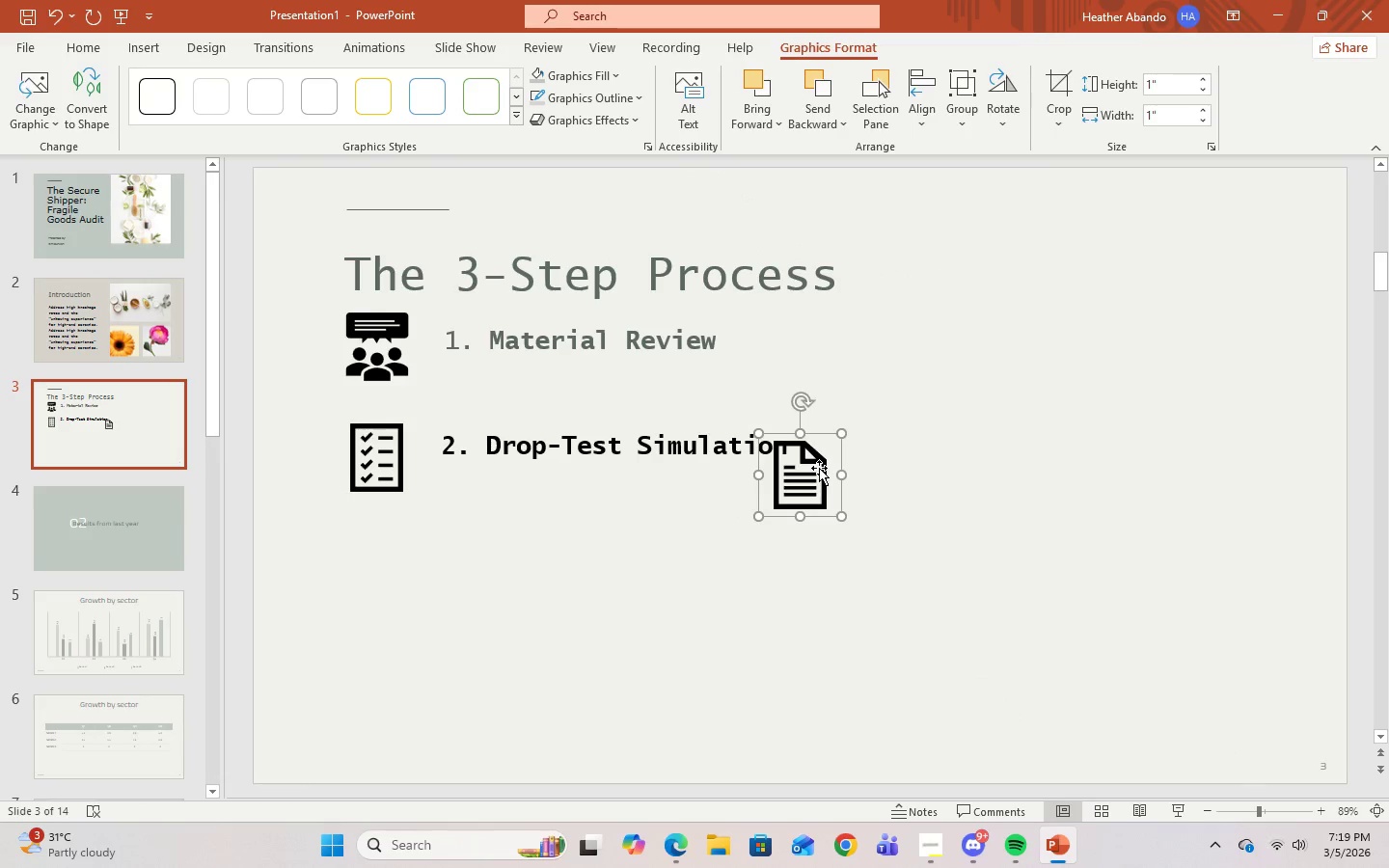 
left_click_drag(start_coordinate=[807, 478], to_coordinate=[382, 575])
 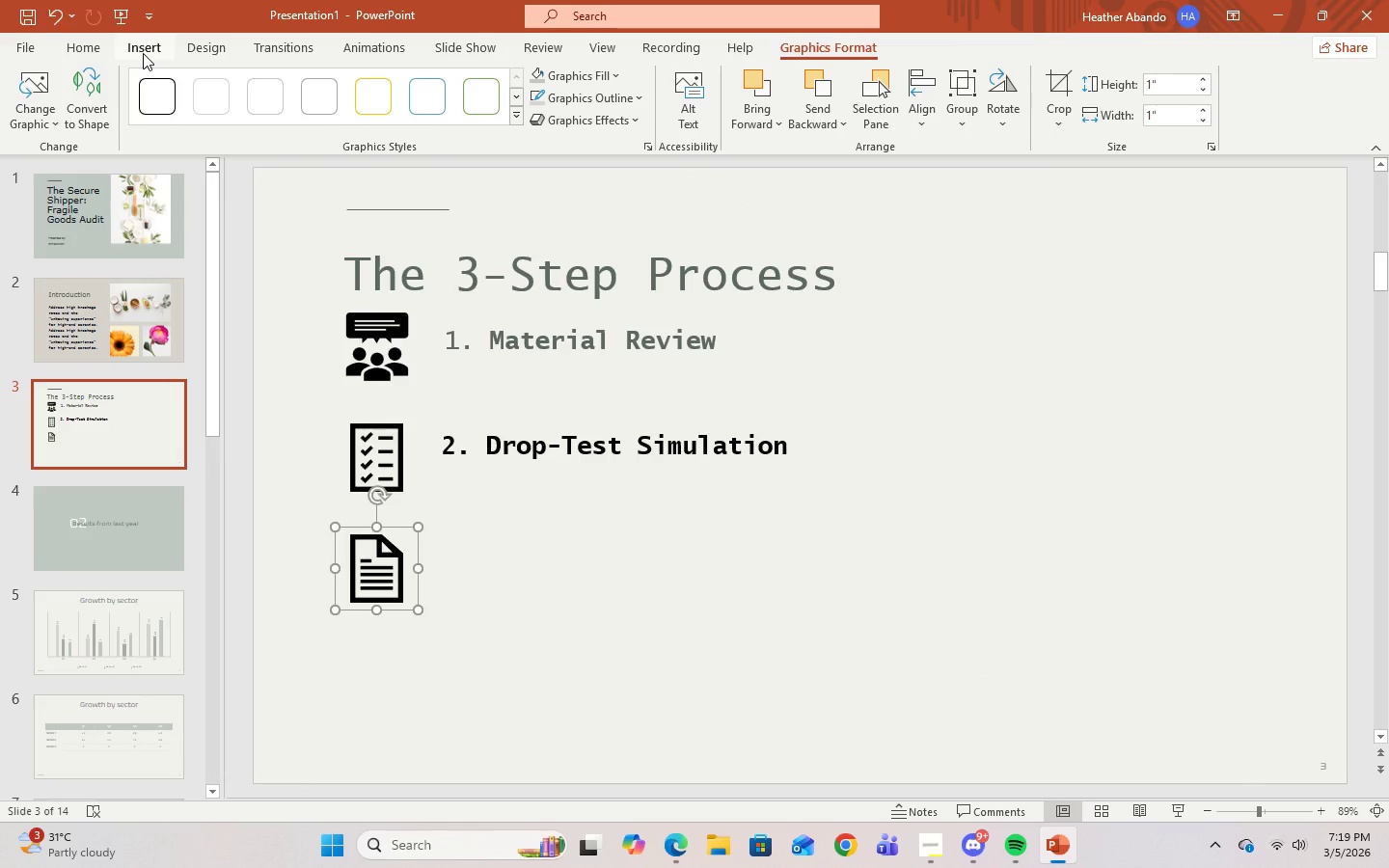 
wait(5.94)
 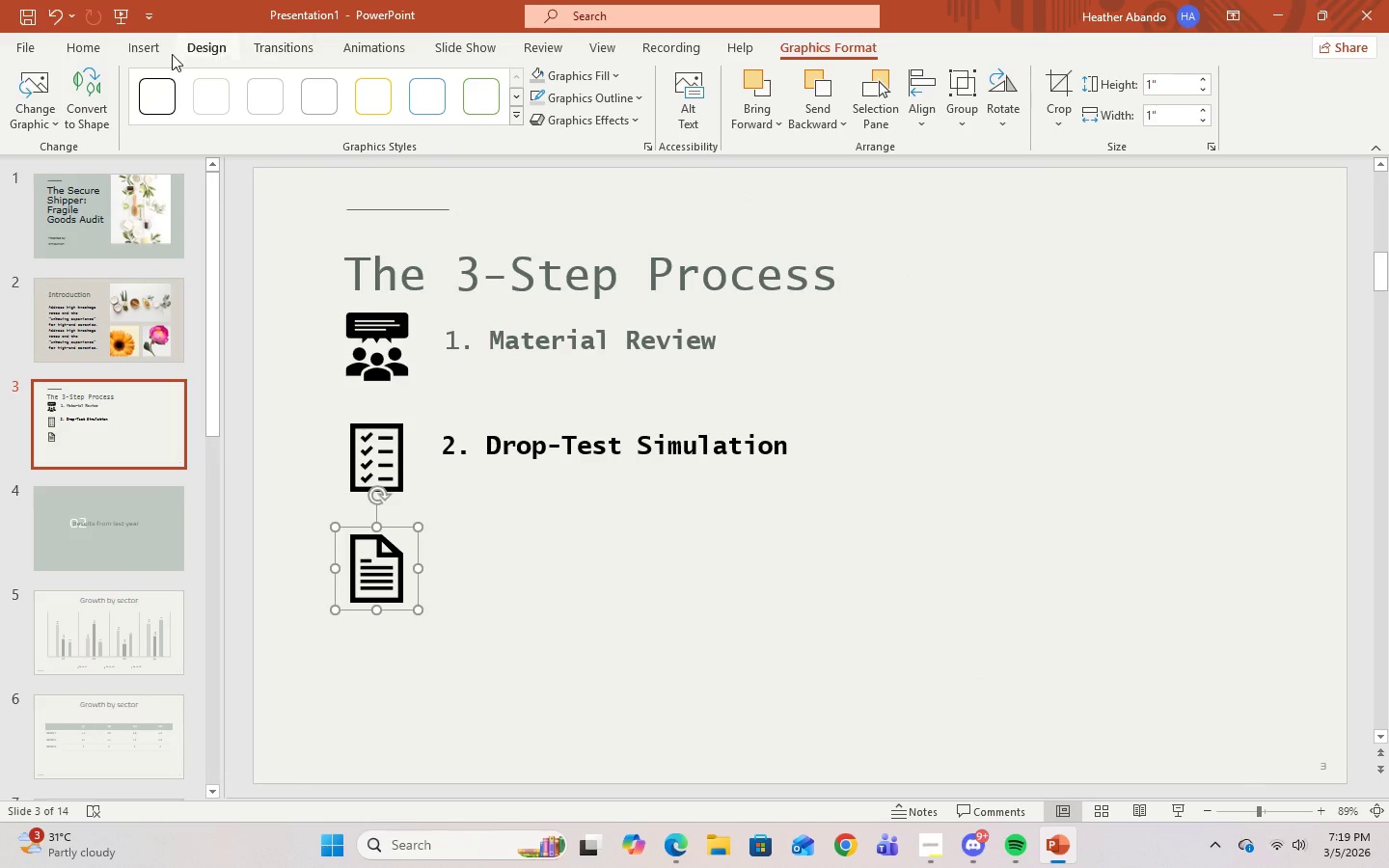 
left_click([143, 53])
 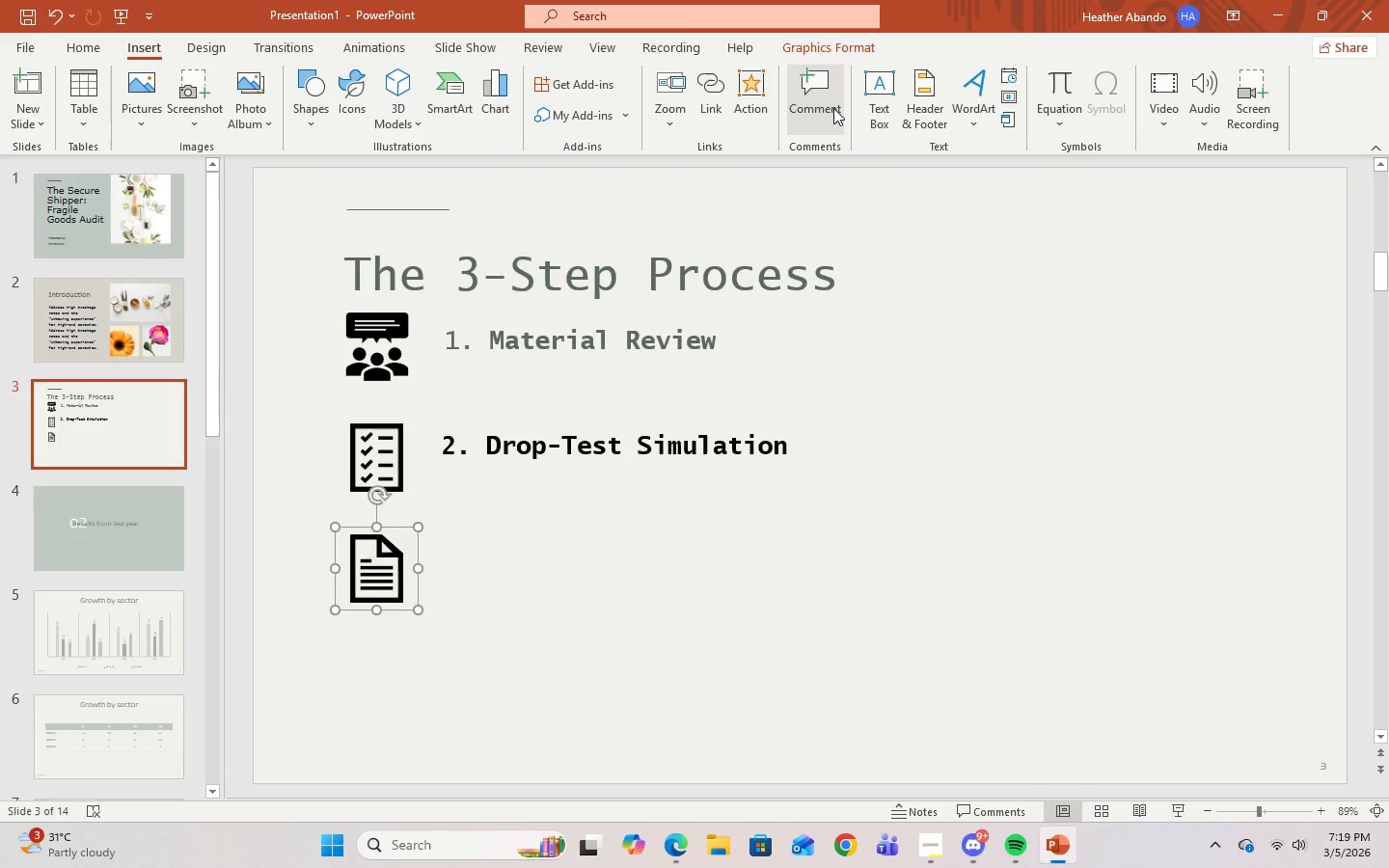 
left_click([886, 124])
 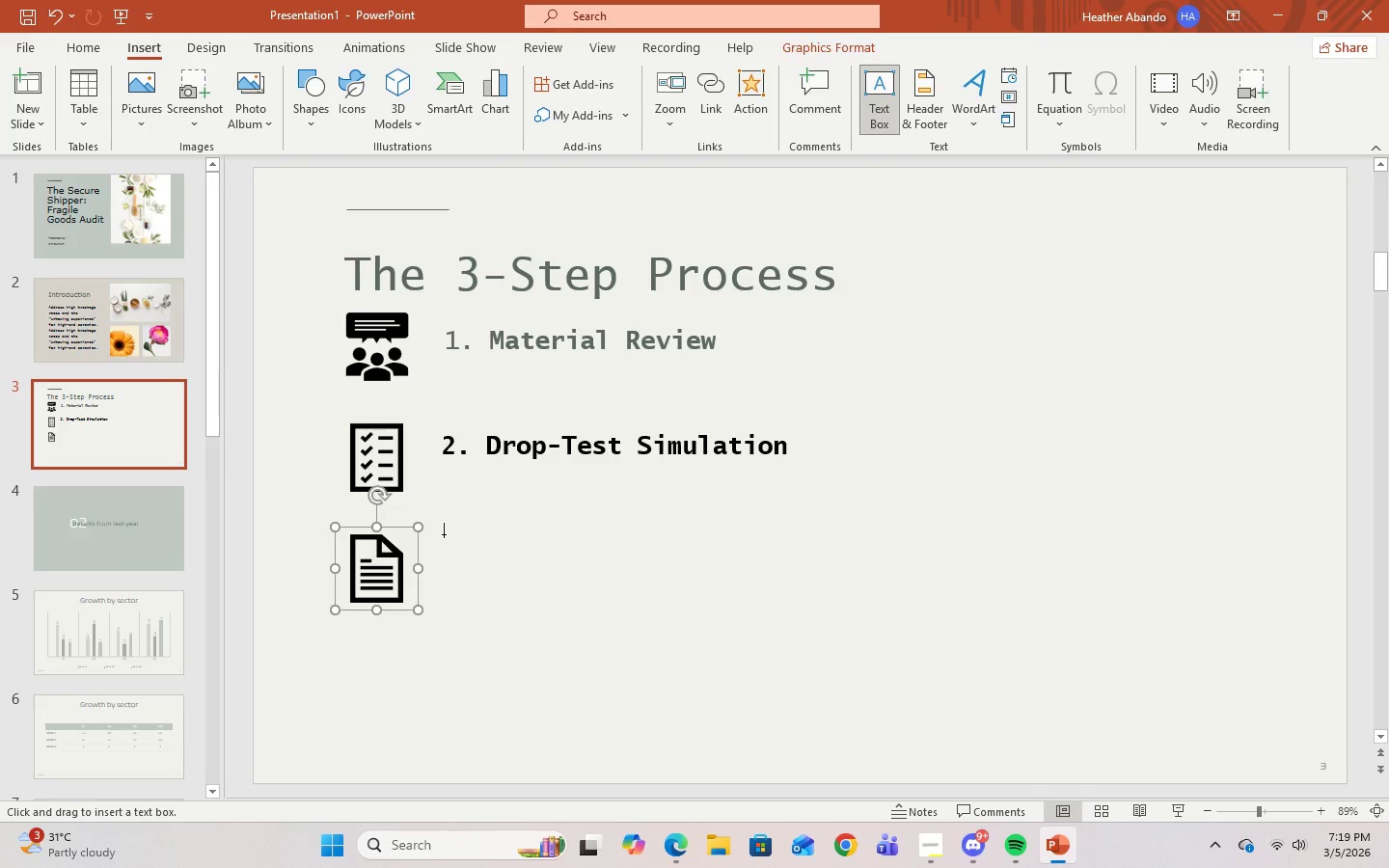 
left_click_drag(start_coordinate=[444, 534], to_coordinate=[802, 608])